 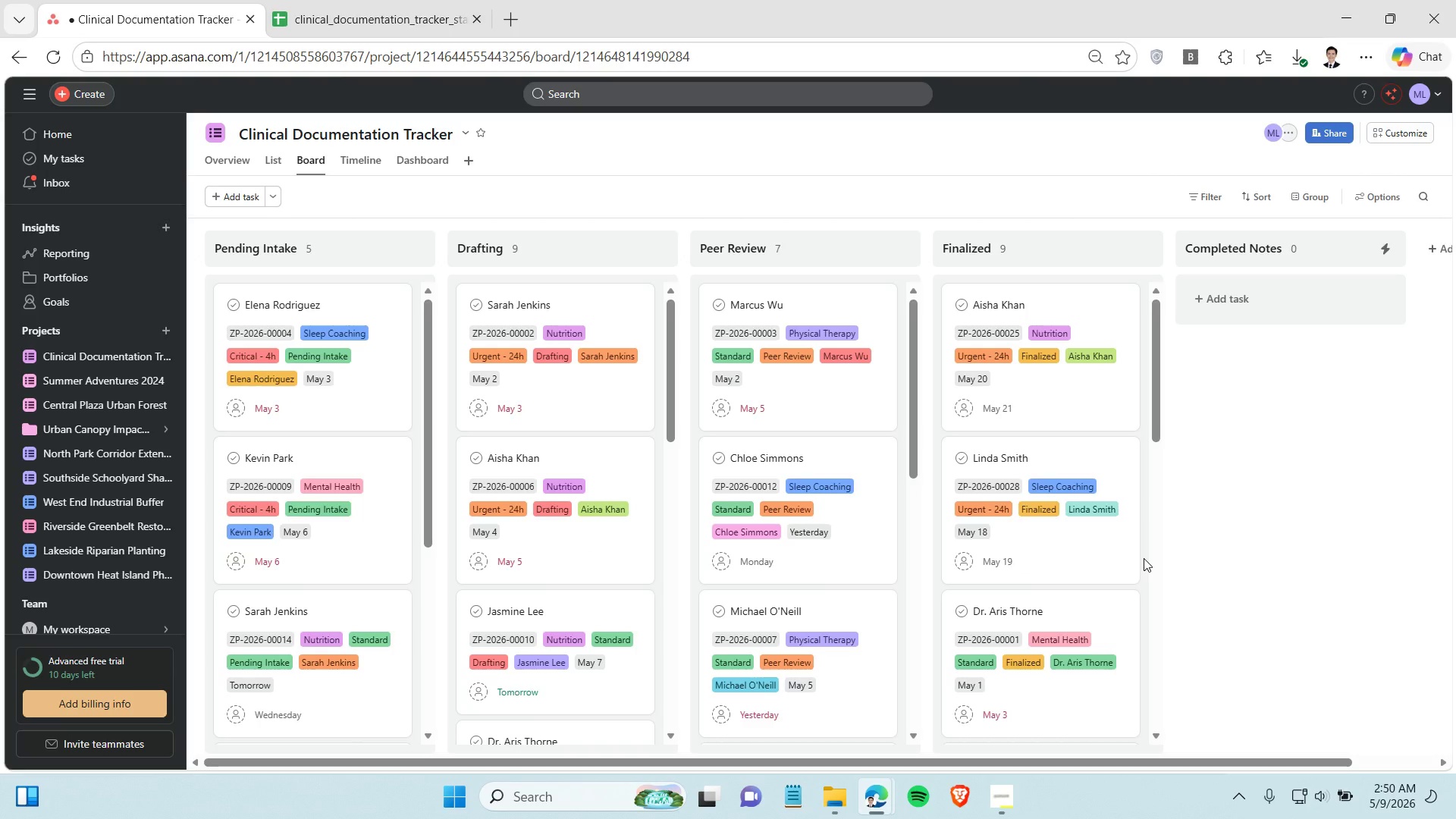 
mouse_move([1037, 360])
 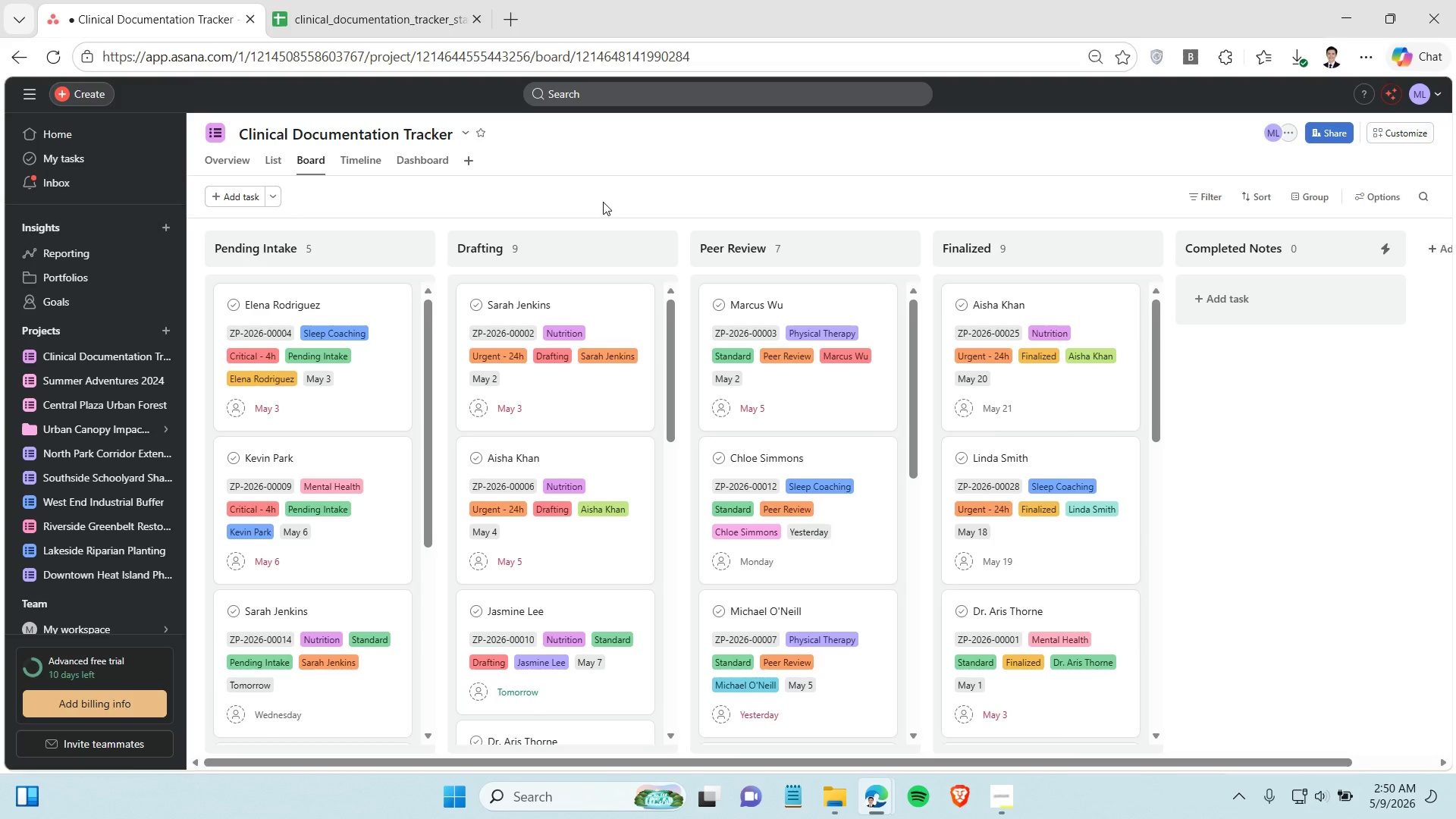 
key(Control+Shift+S)
 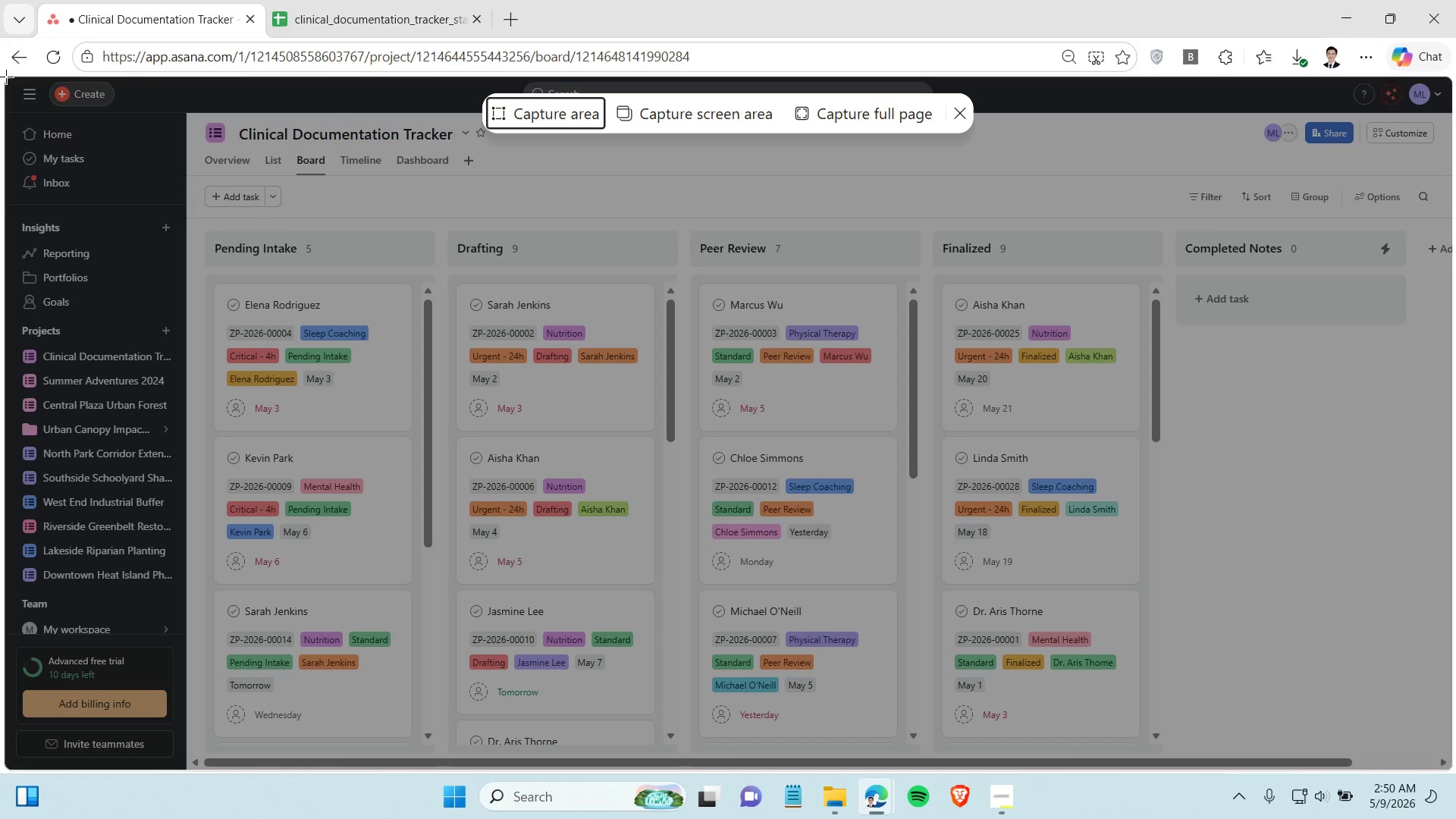 
wait(7.34)
 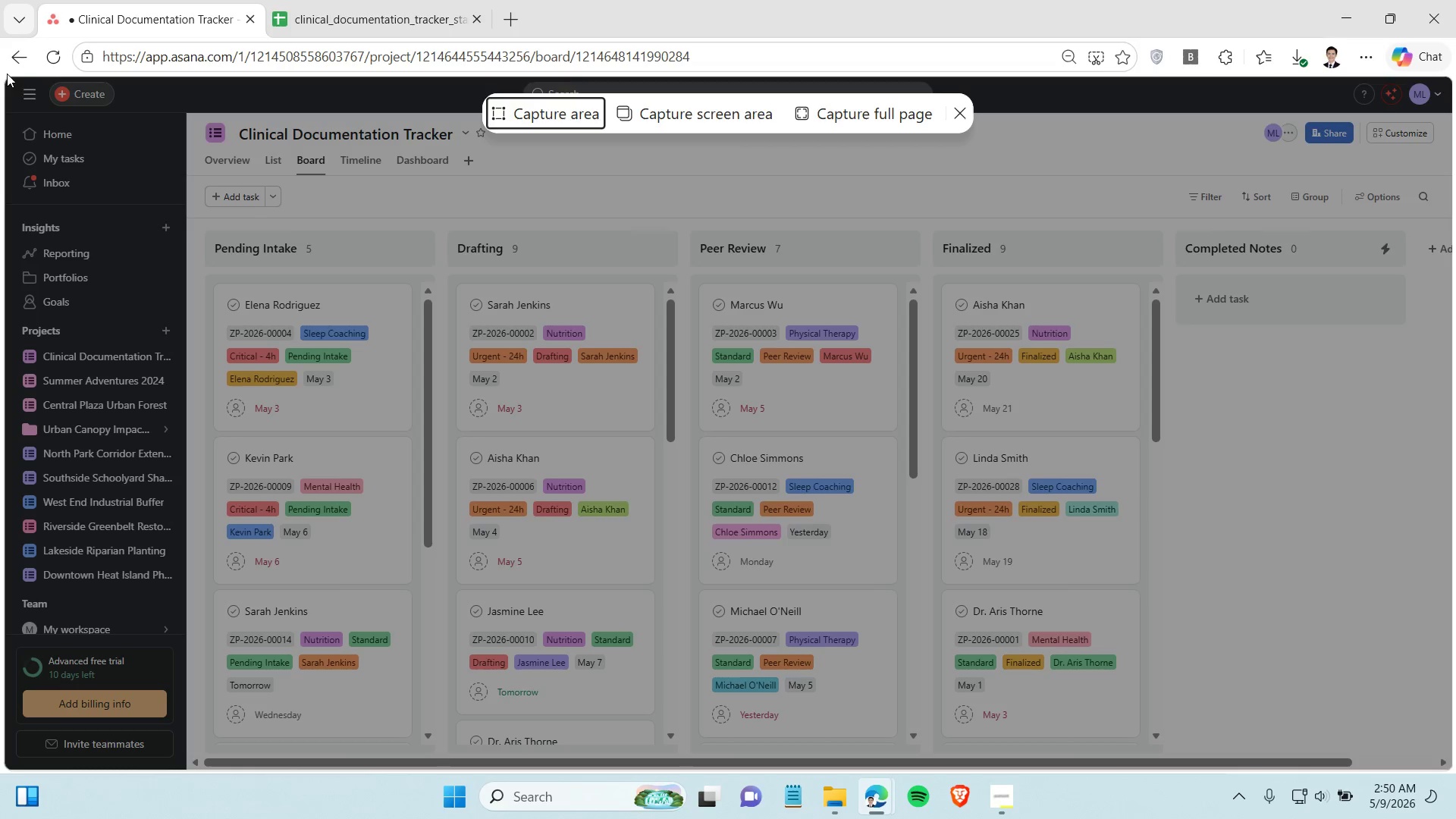 
left_click_drag(start_coordinate=[5, 76], to_coordinate=[1455, 818])
 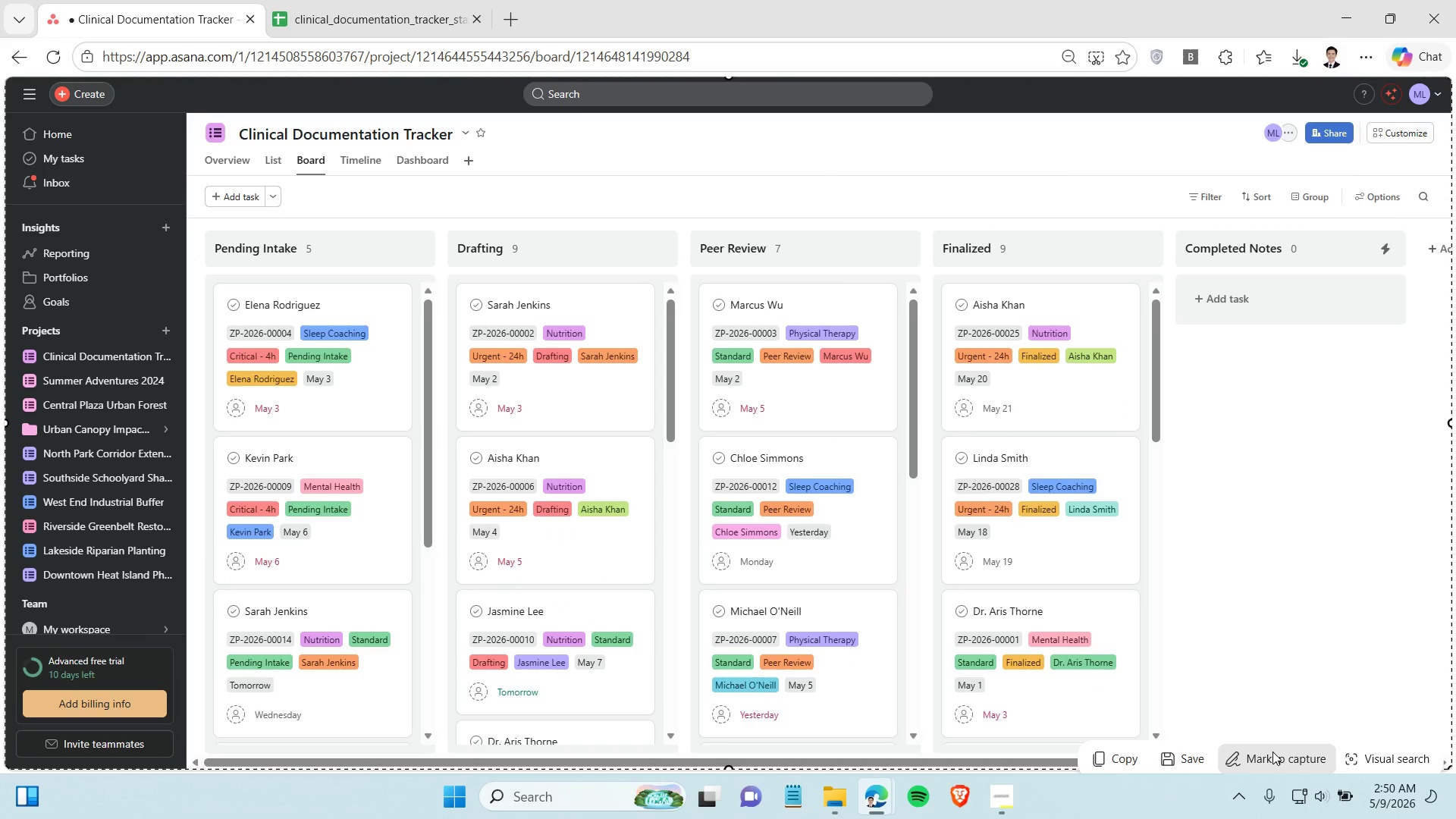 
wait(8.58)
 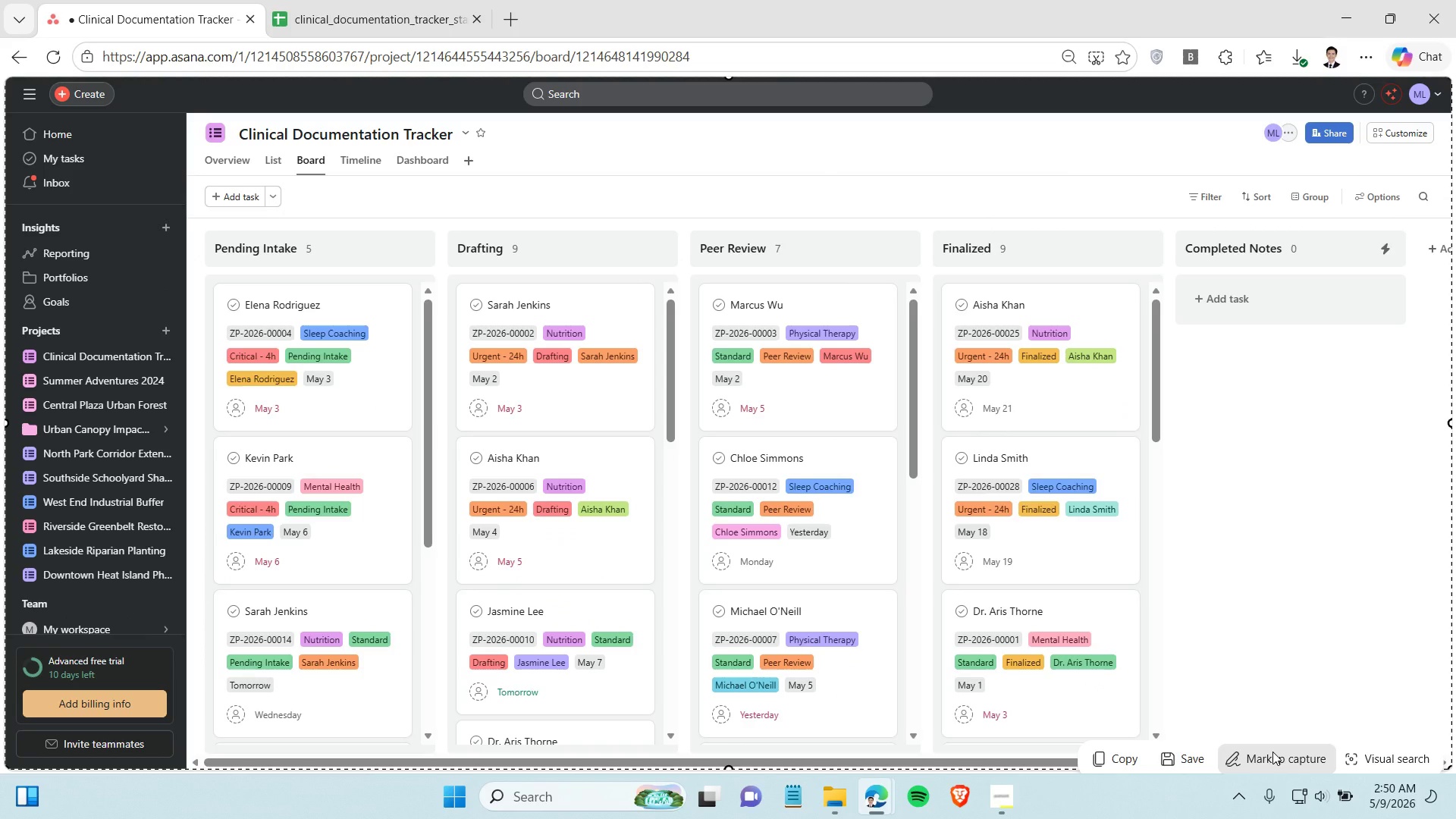 
left_click([1165, 760])
 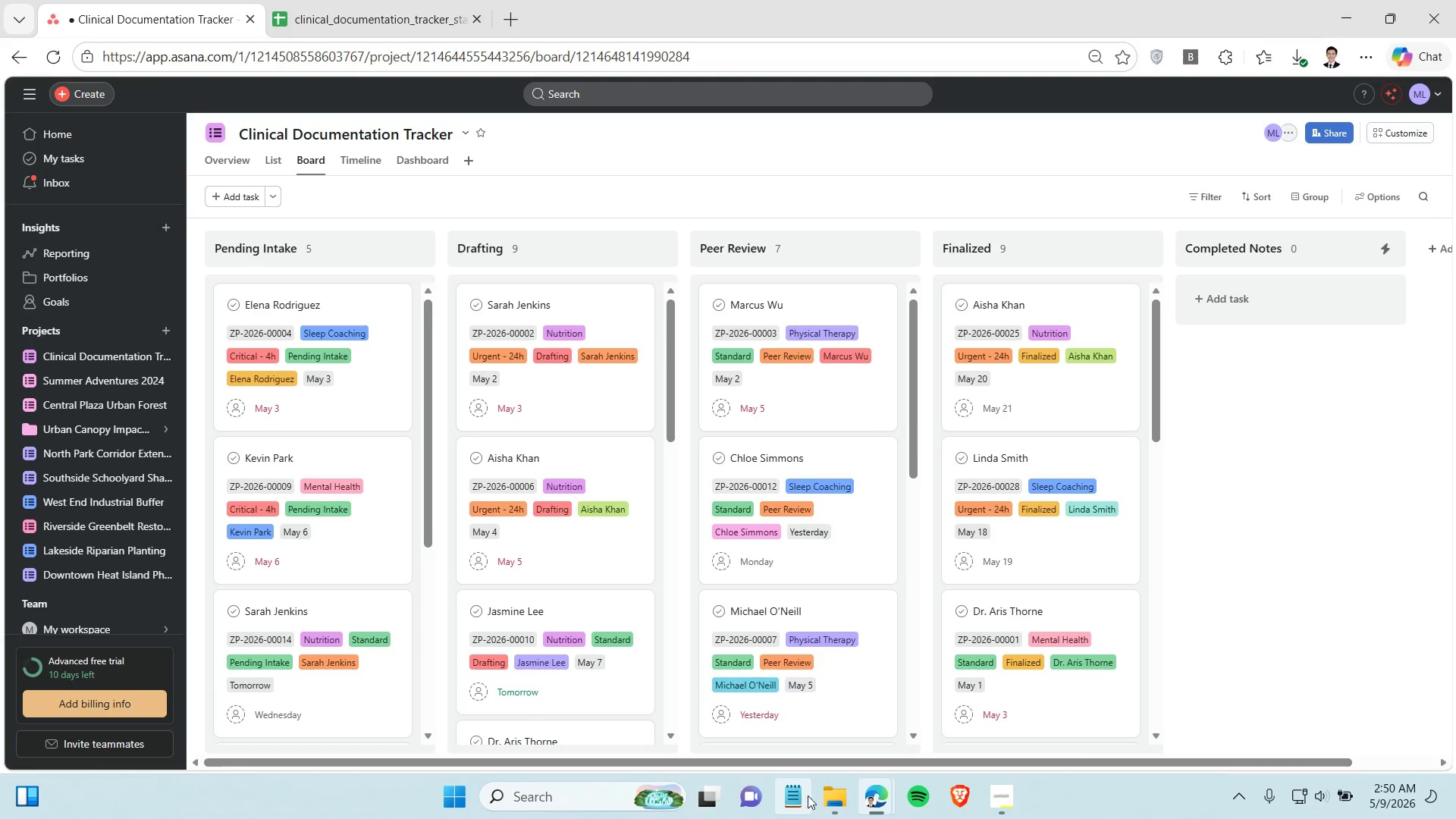 
mouse_move([834, 779])
 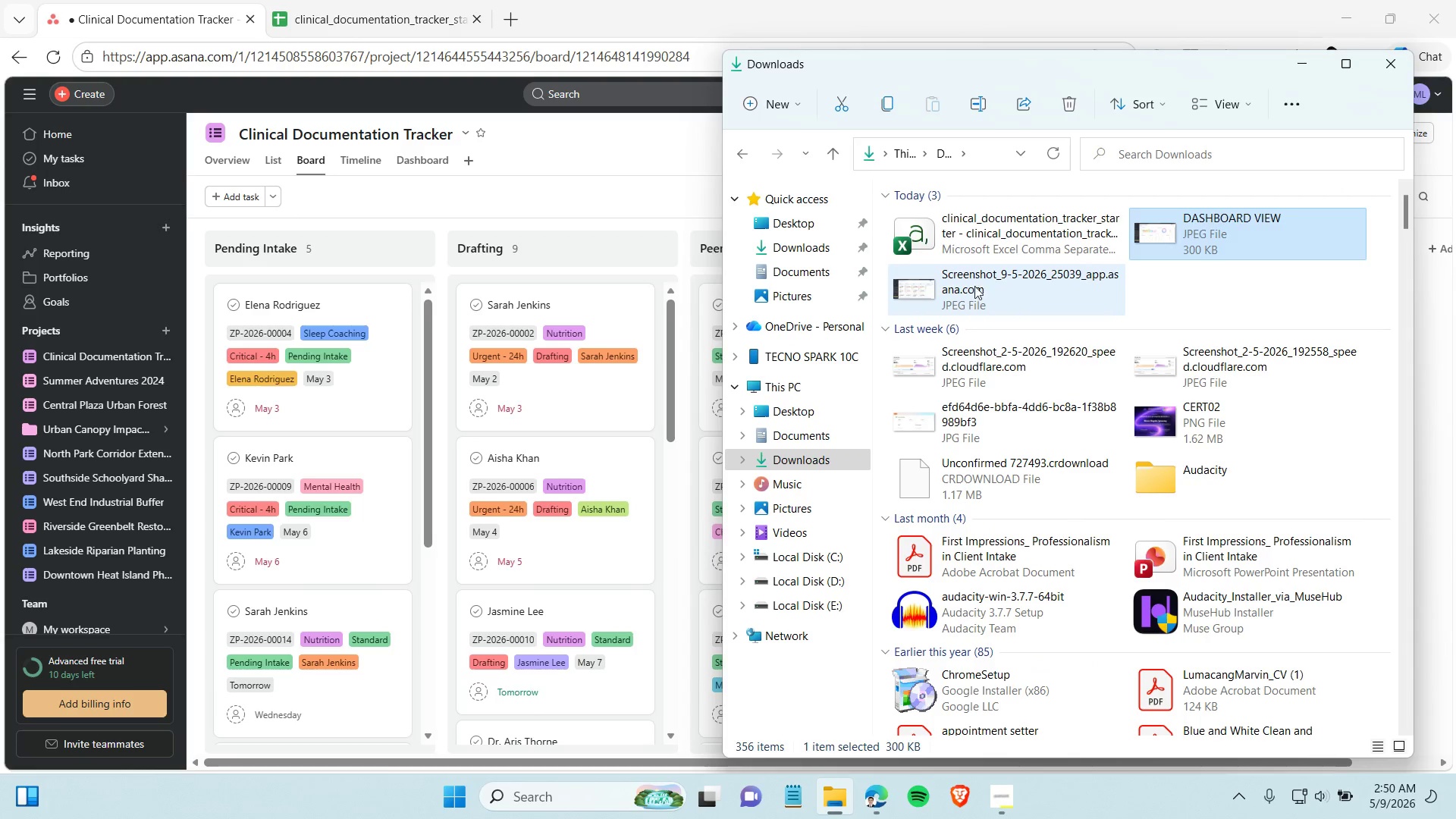 
left_click([971, 286])
 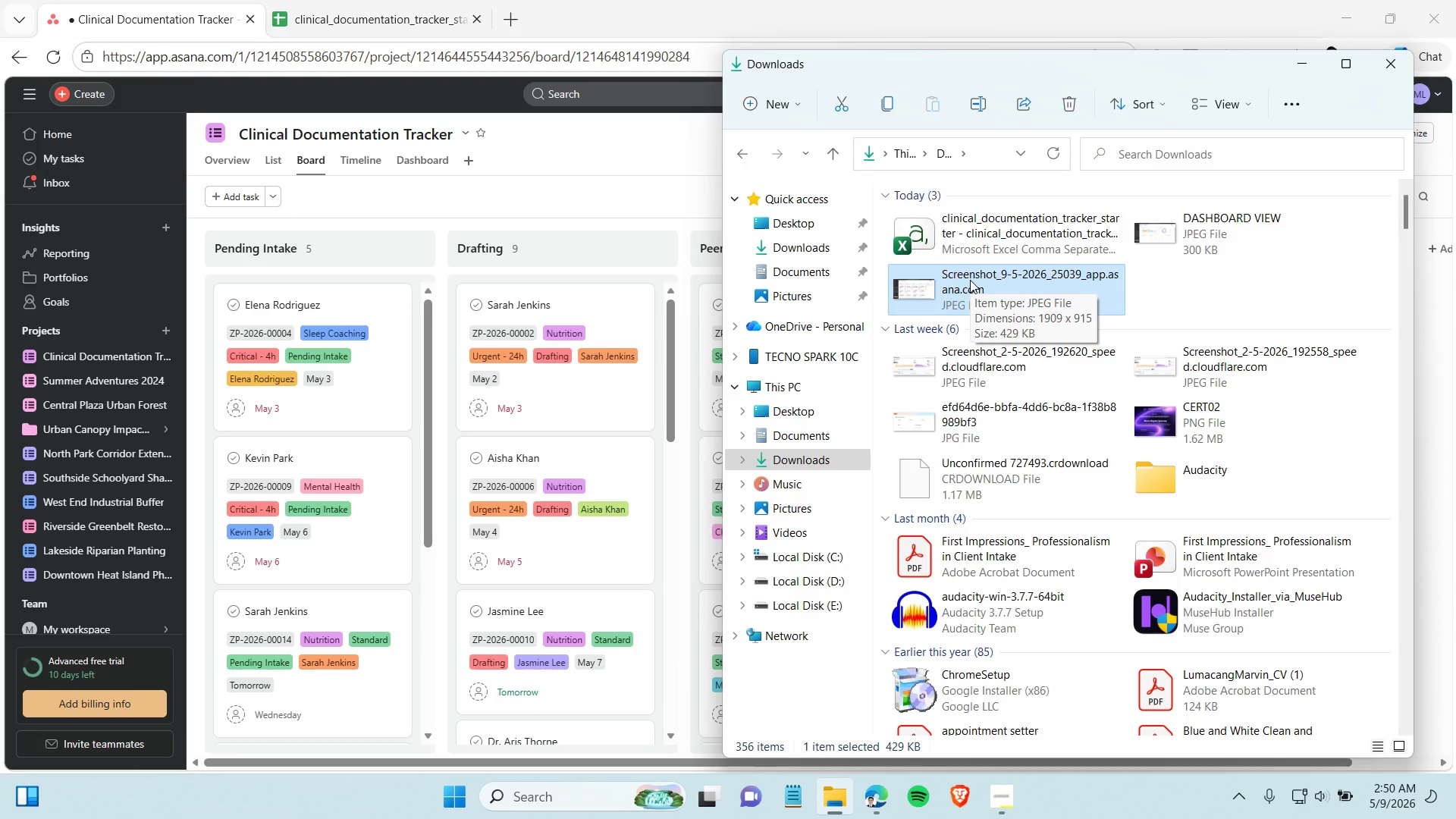 
left_click([970, 280])
 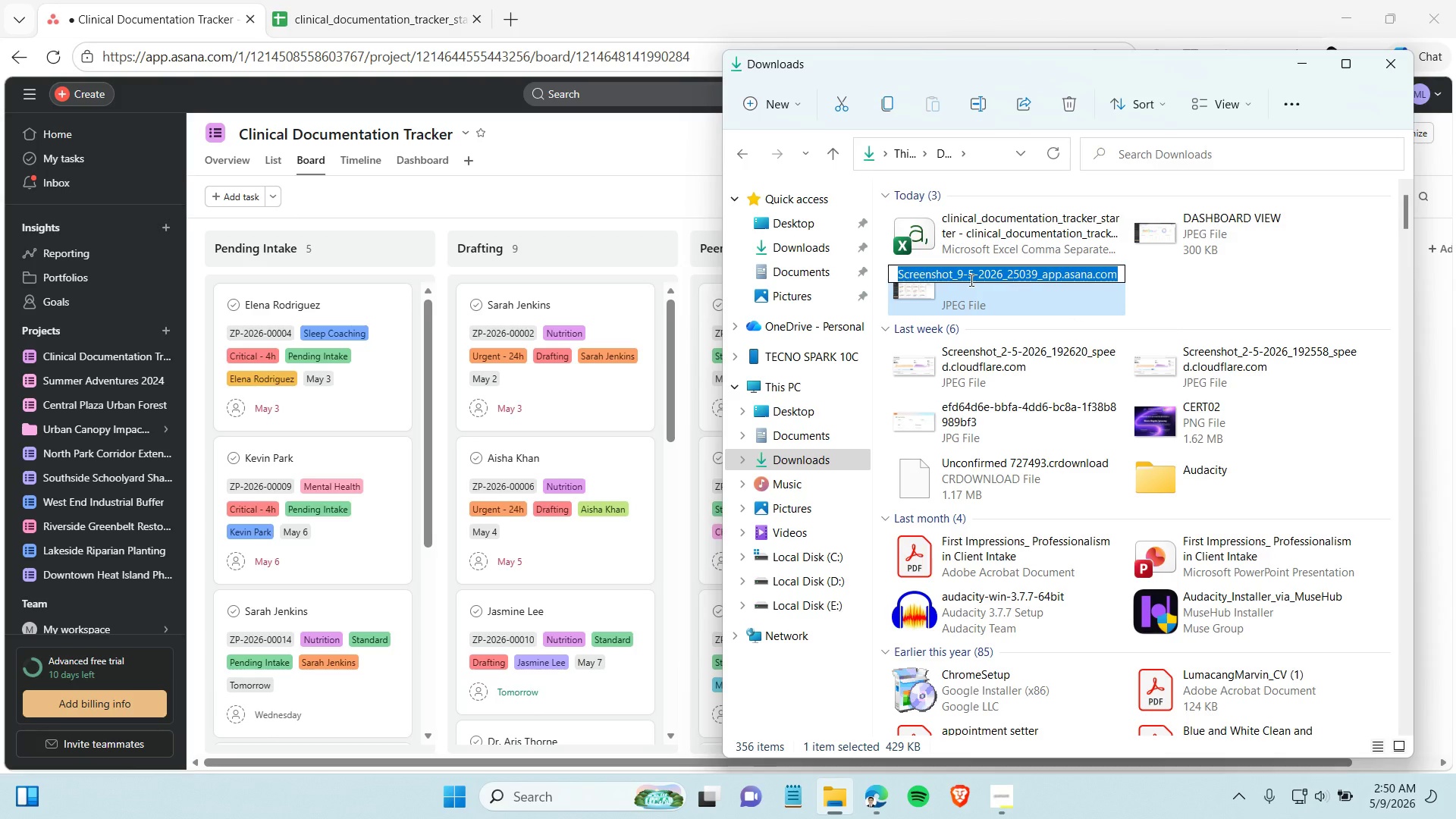 
type(BOARD VIEW)
 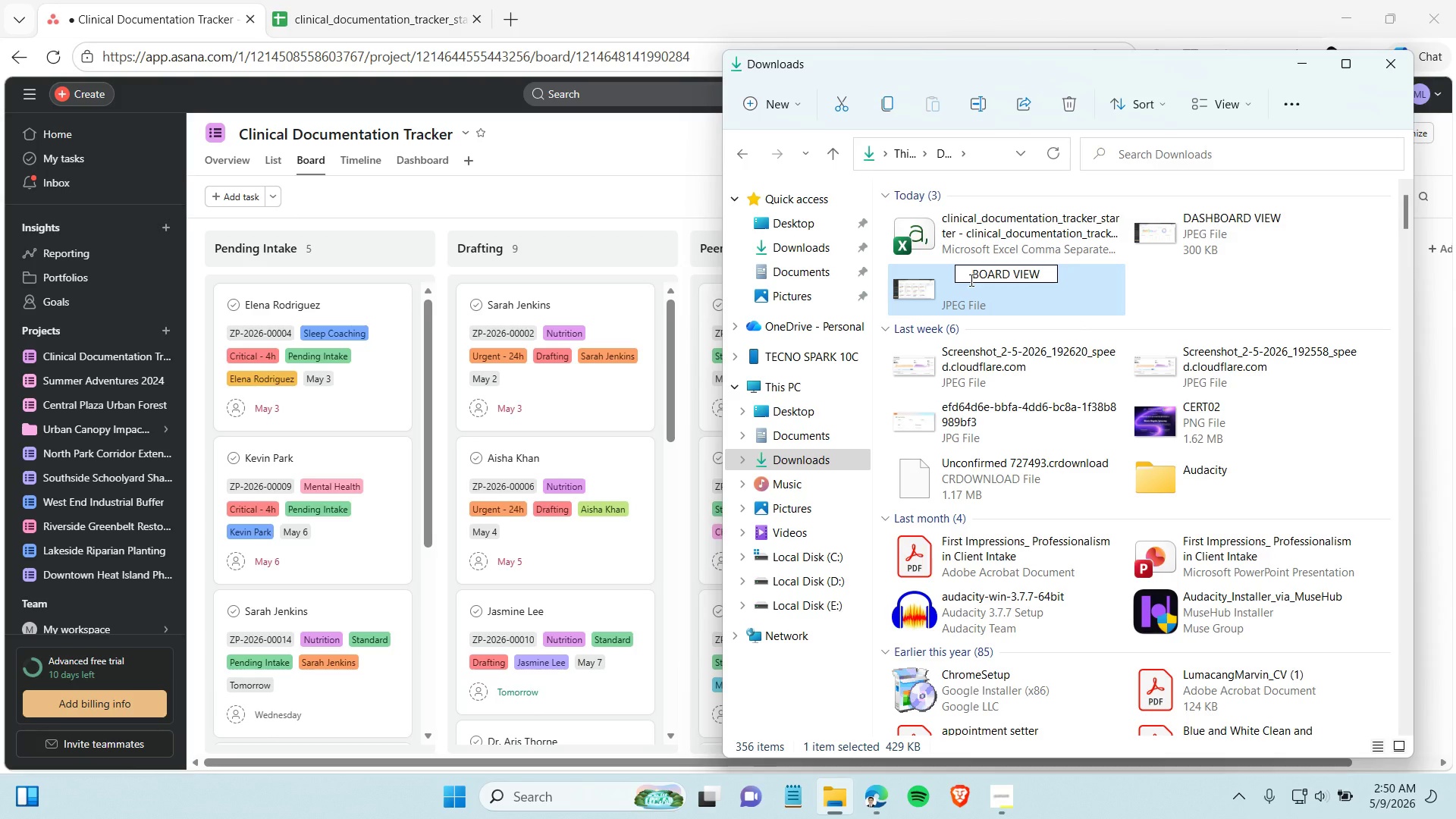 
key(Enter)
 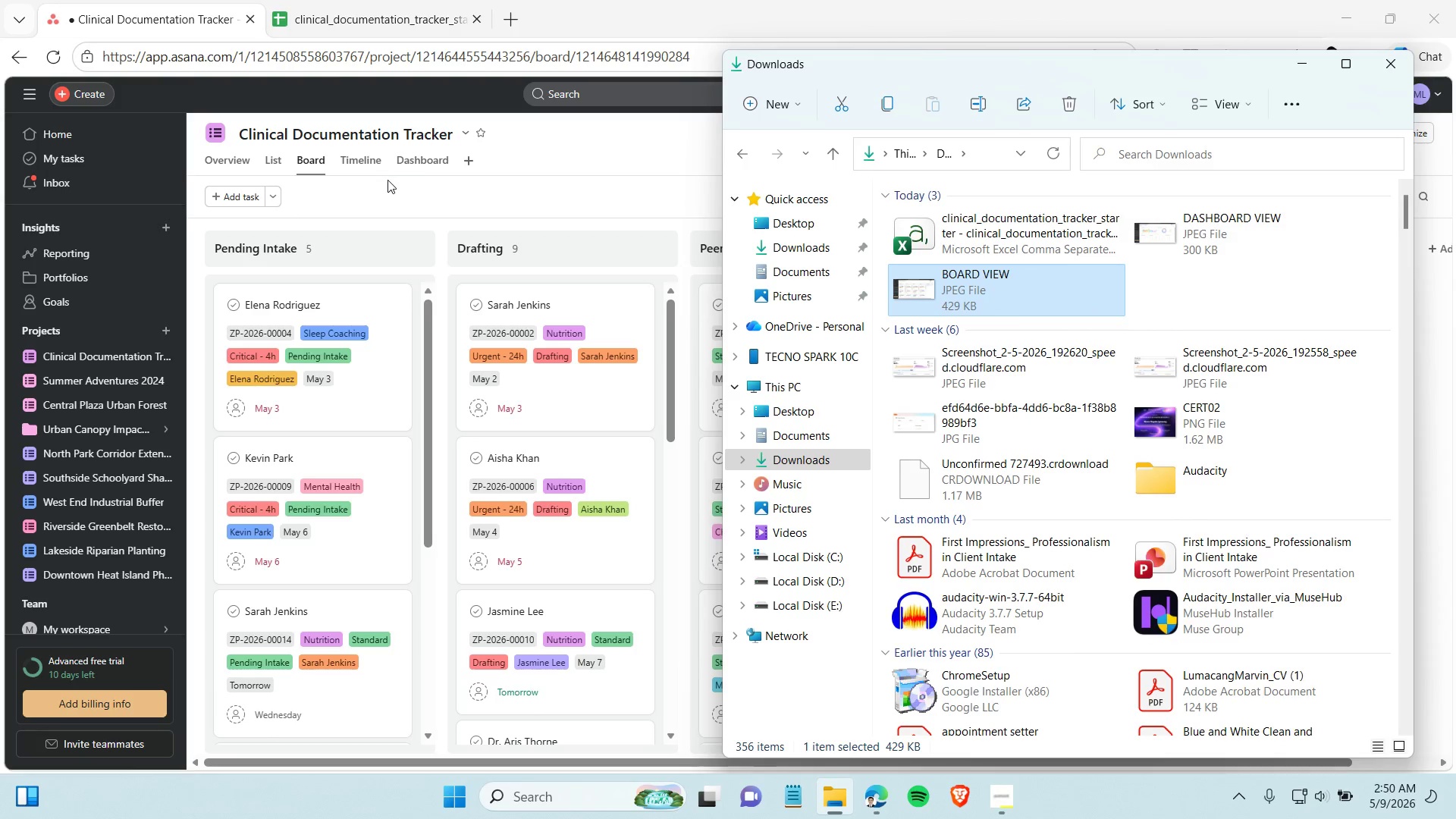 
left_click([384, 184])
 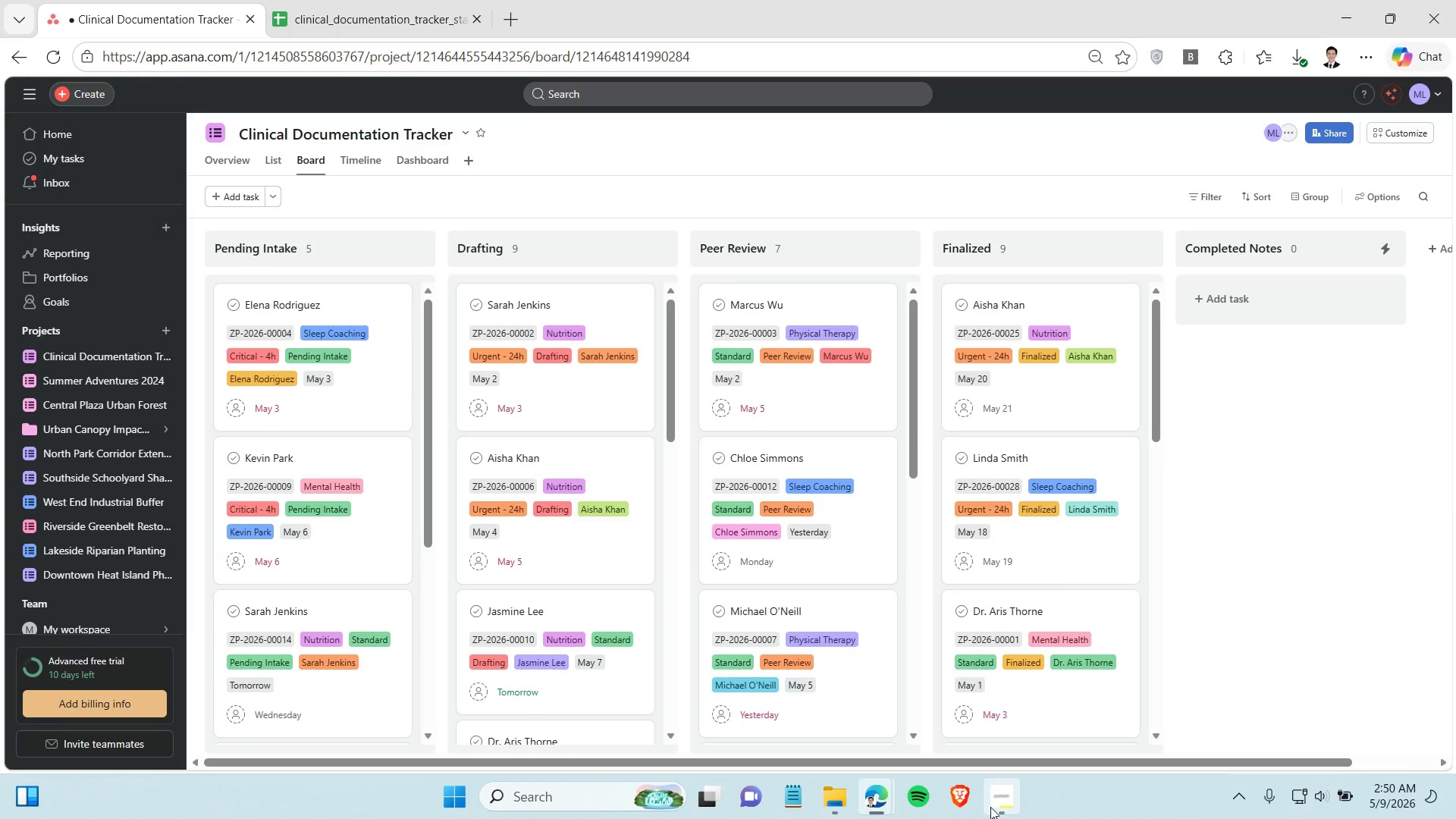 
left_click([989, 805])